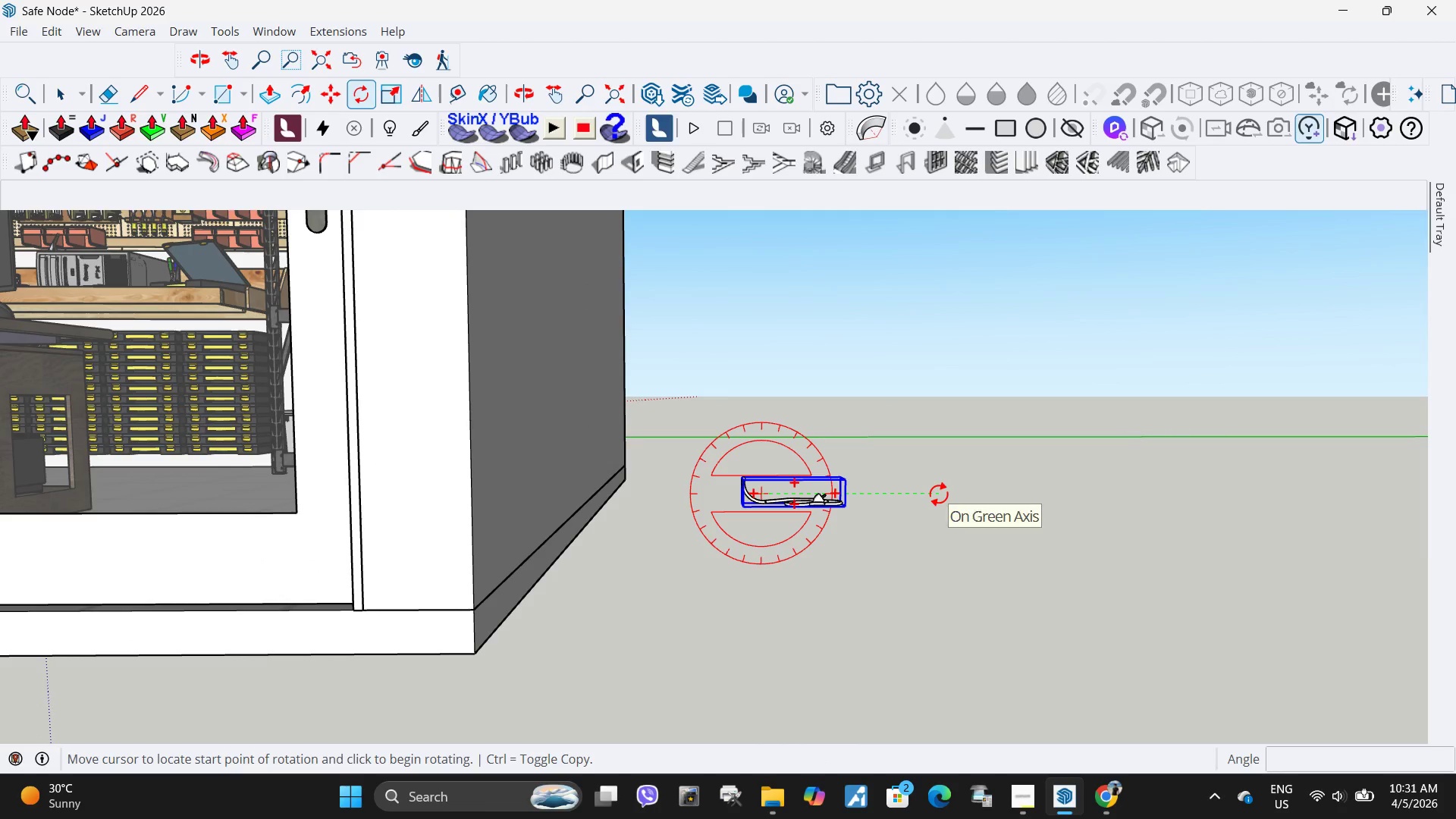 
left_click([939, 494])
 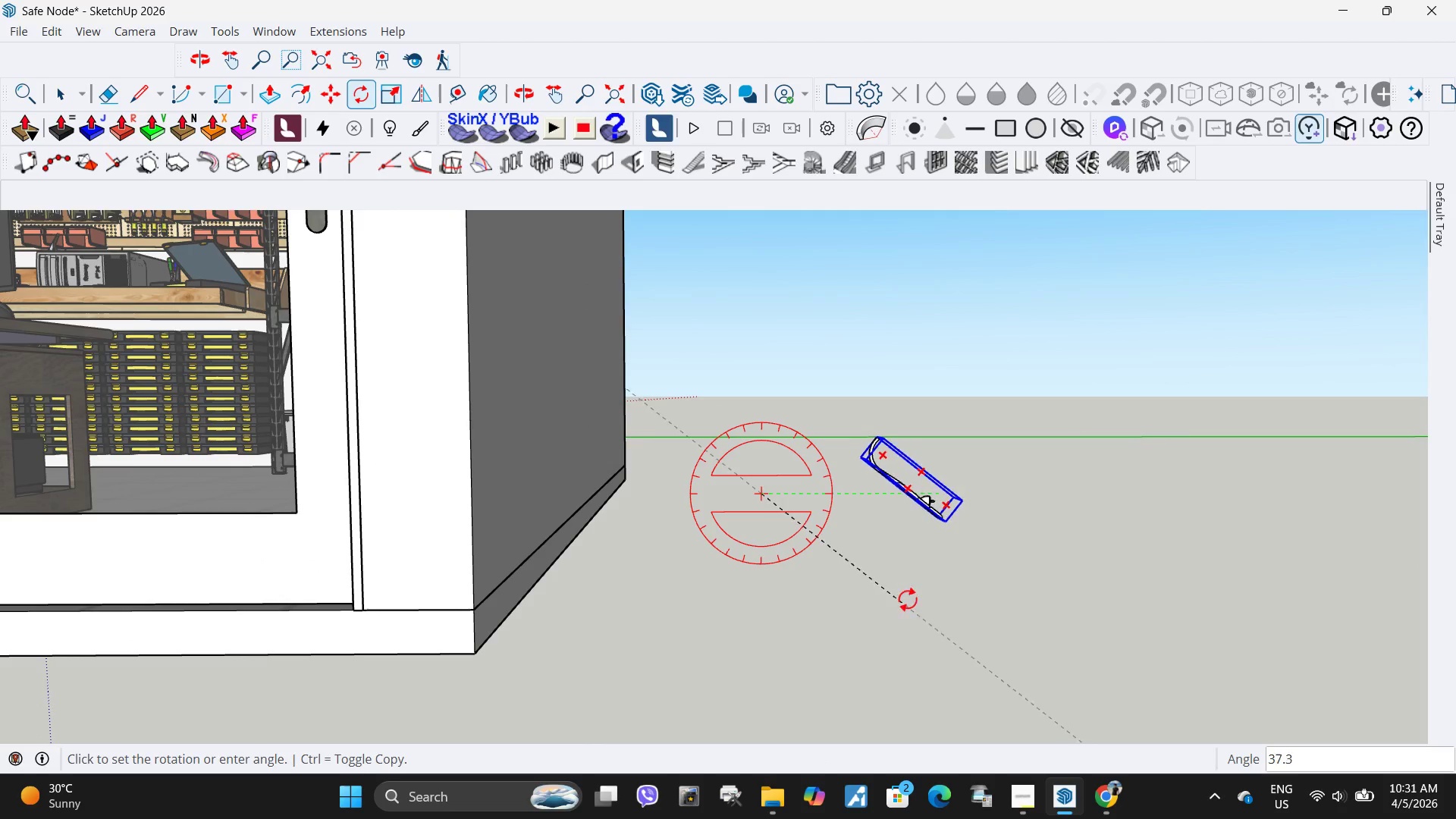 
key(Escape)
 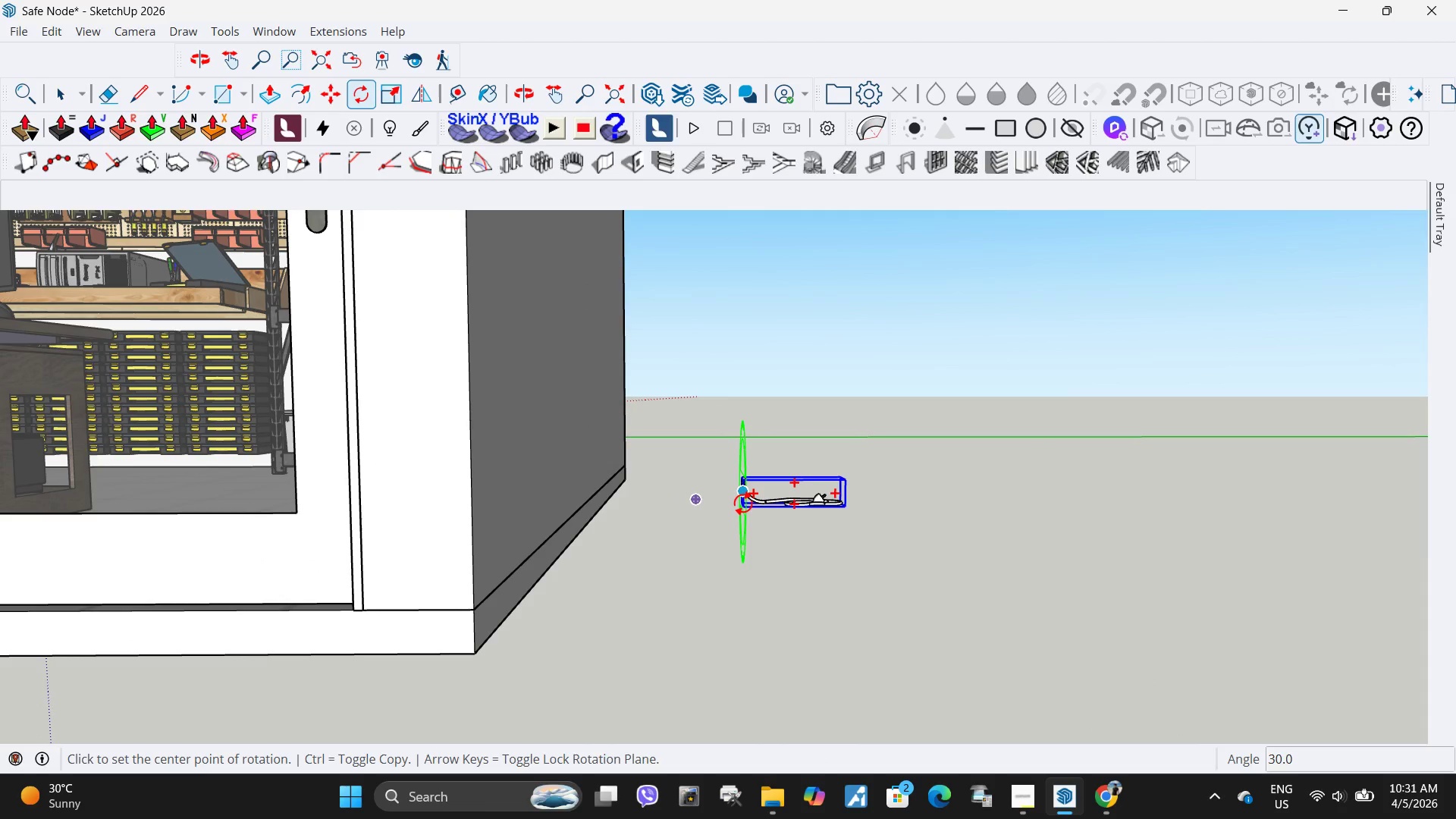 
scroll: coordinate [786, 496], scroll_direction: up, amount: 8.0
 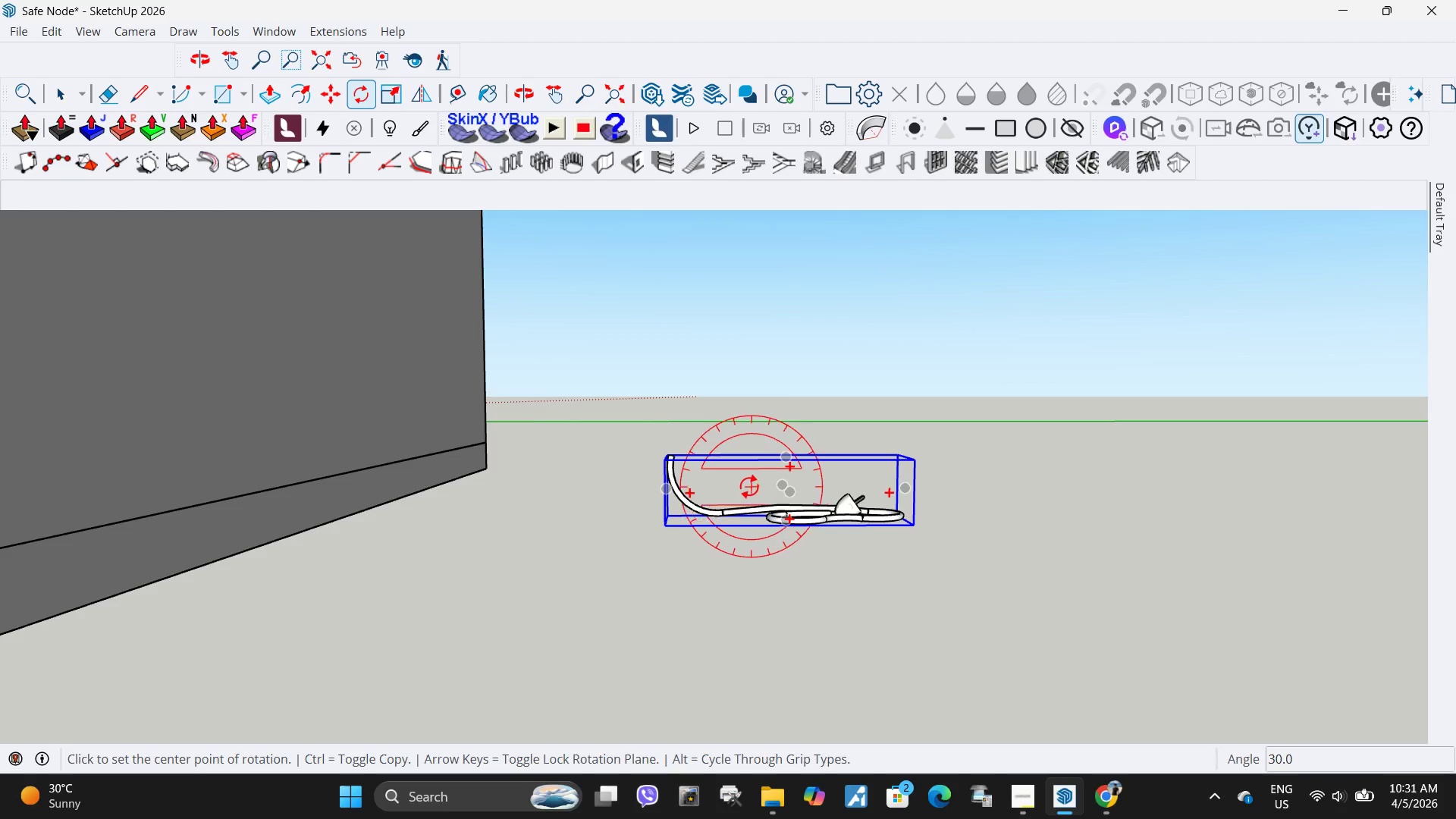 
left_click([749, 486])
 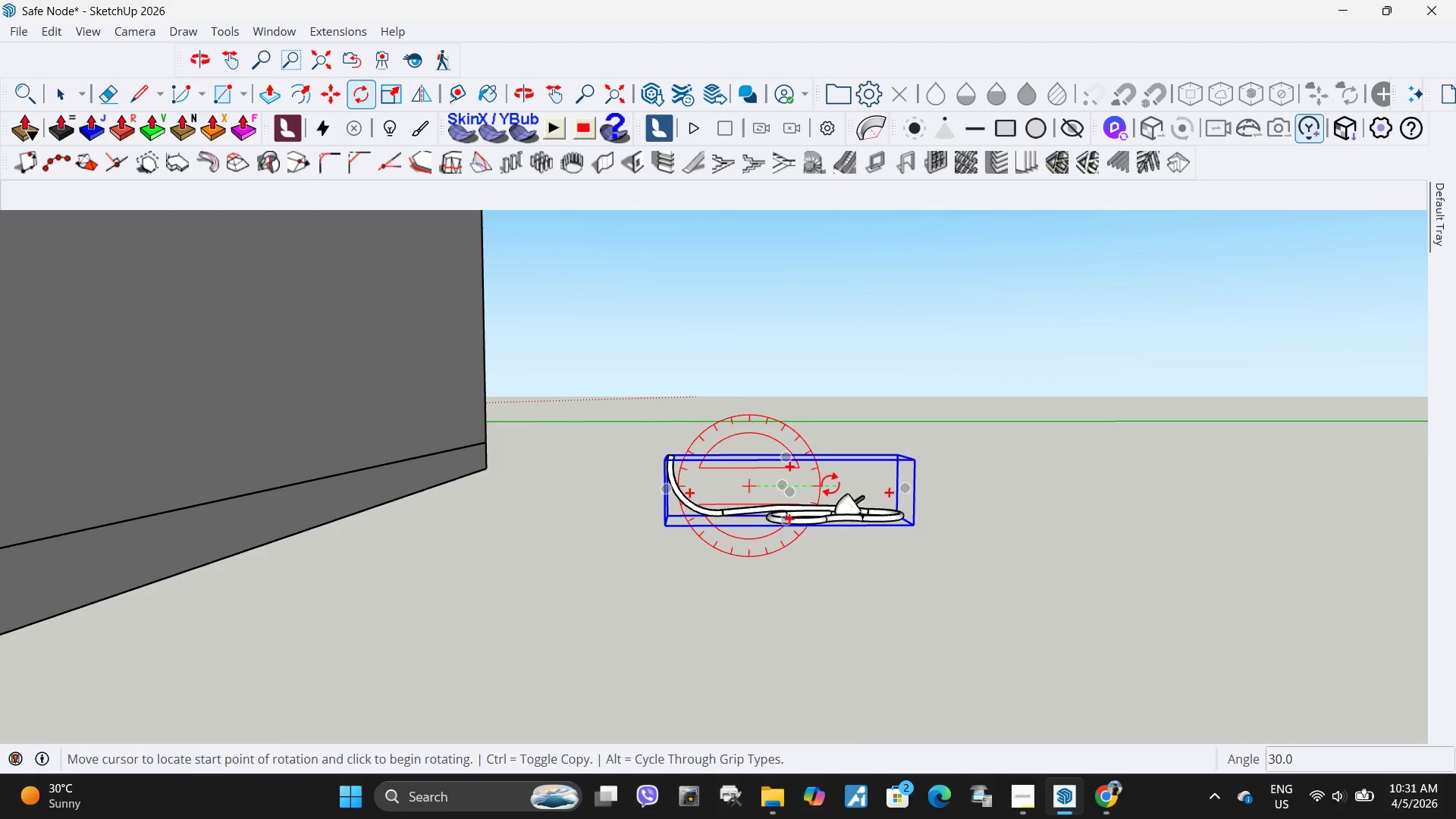 
left_click([830, 484])
 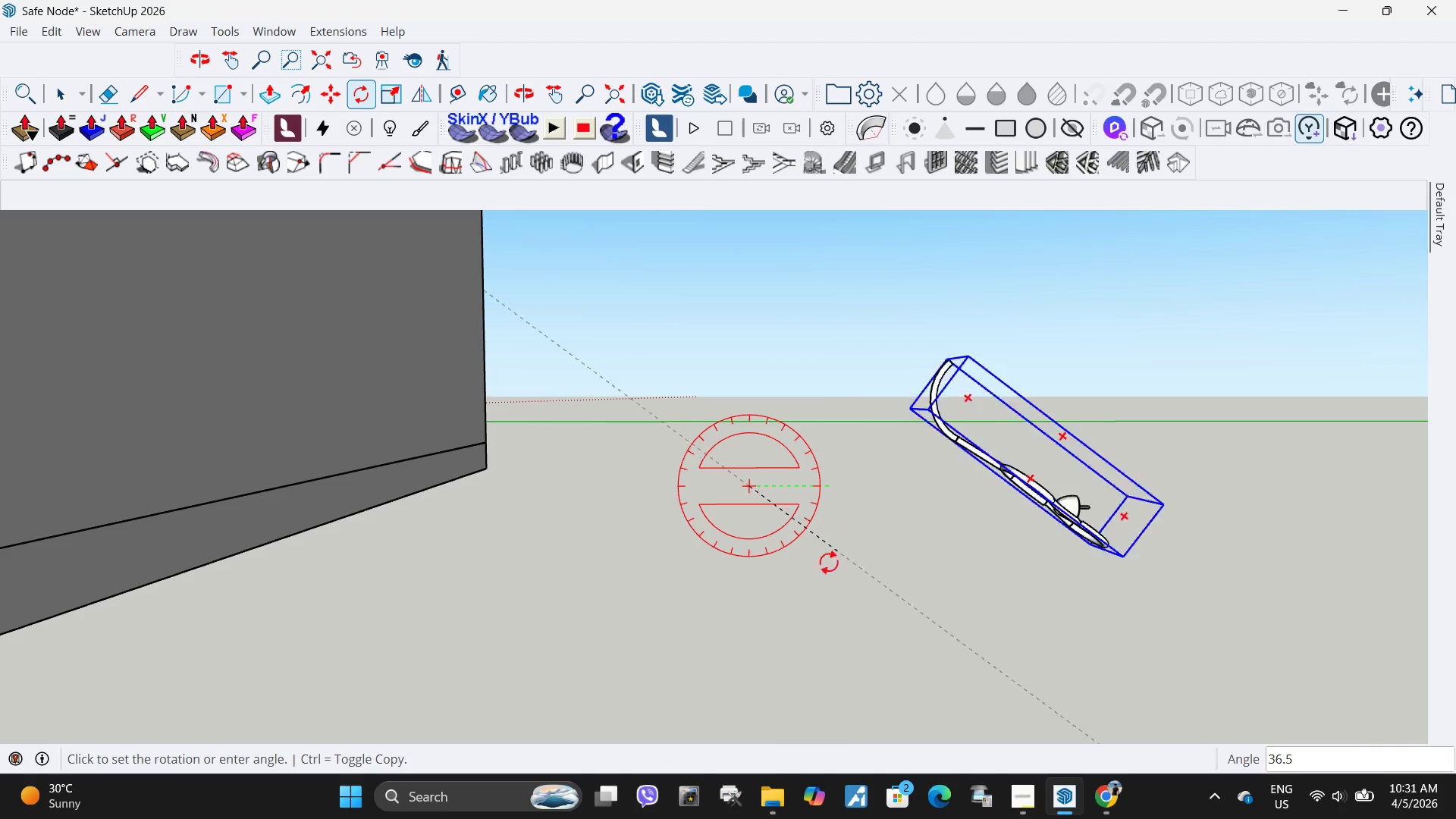 
key(Escape)
 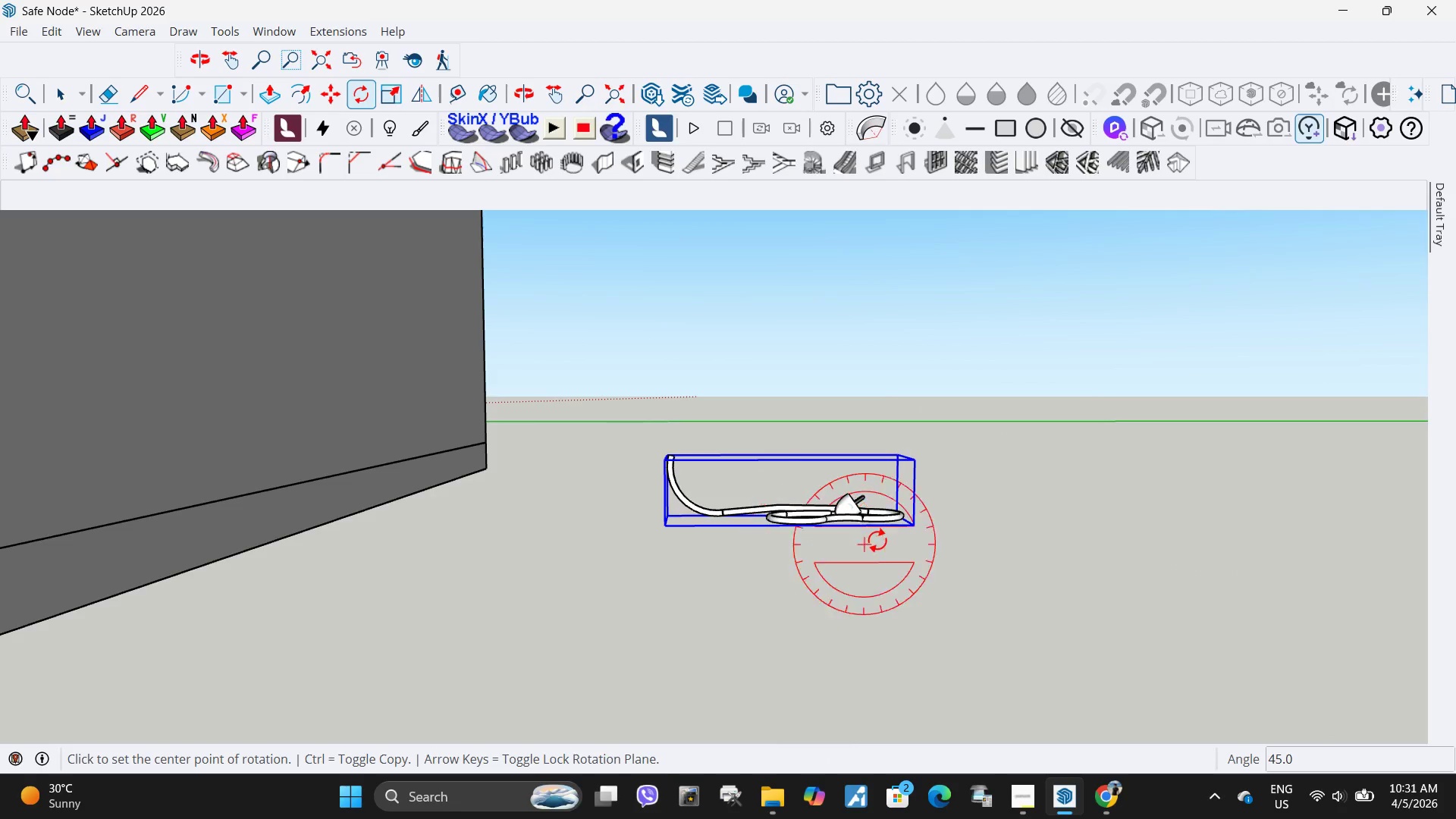 
scroll: coordinate [880, 538], scroll_direction: down, amount: 16.0
 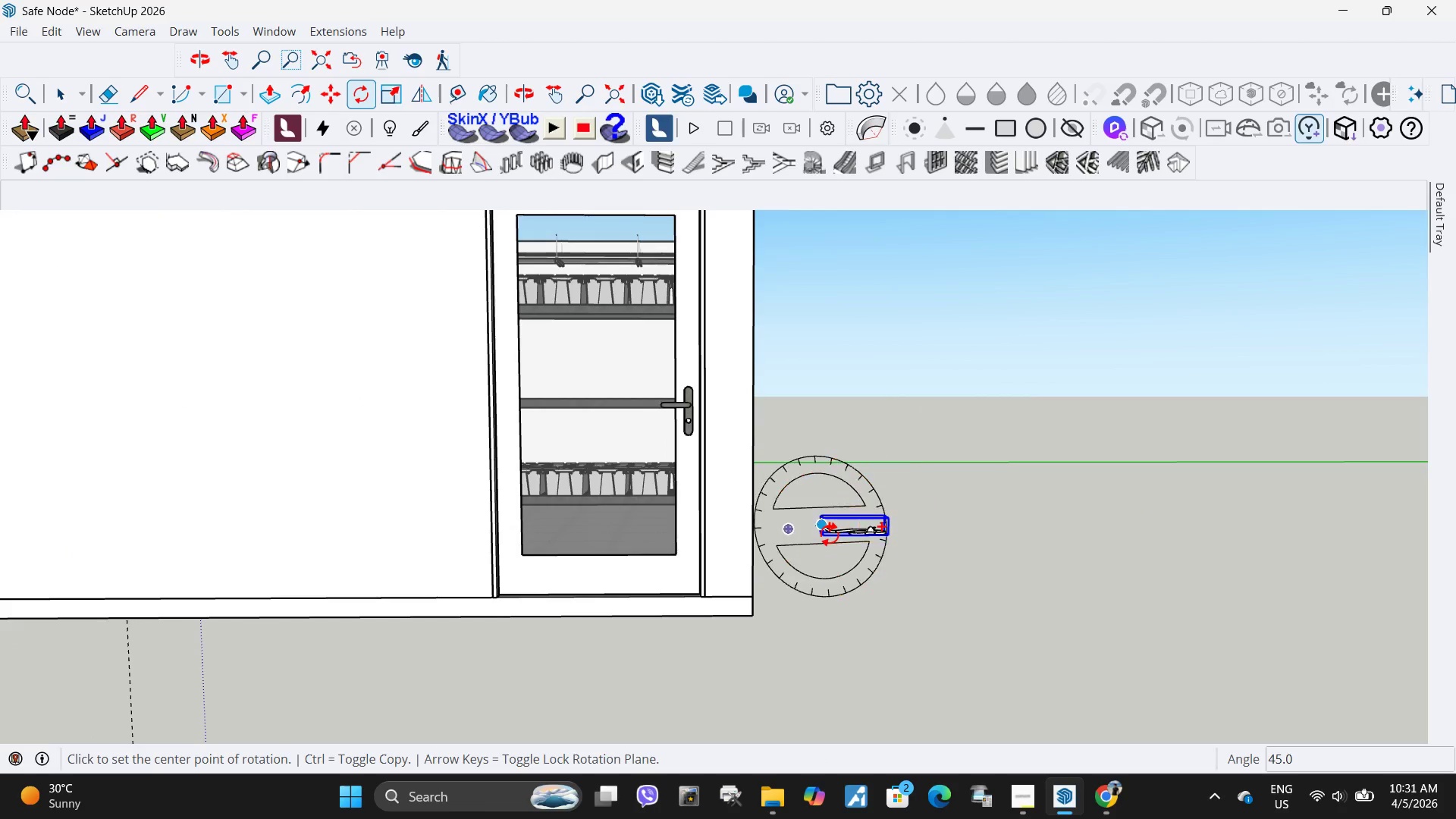 
scroll: coordinate [830, 534], scroll_direction: up, amount: 4.0
 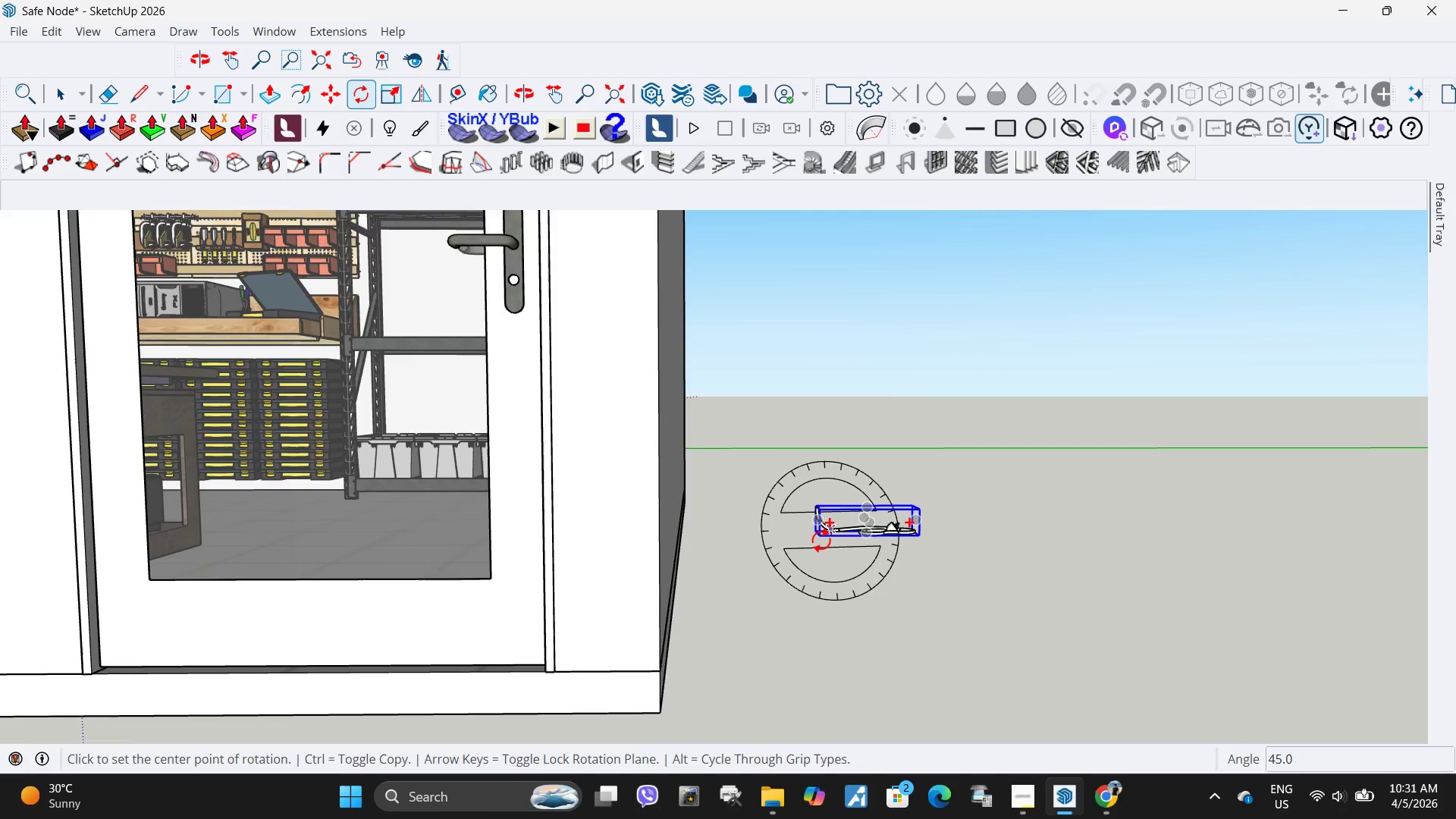 
key(M)
 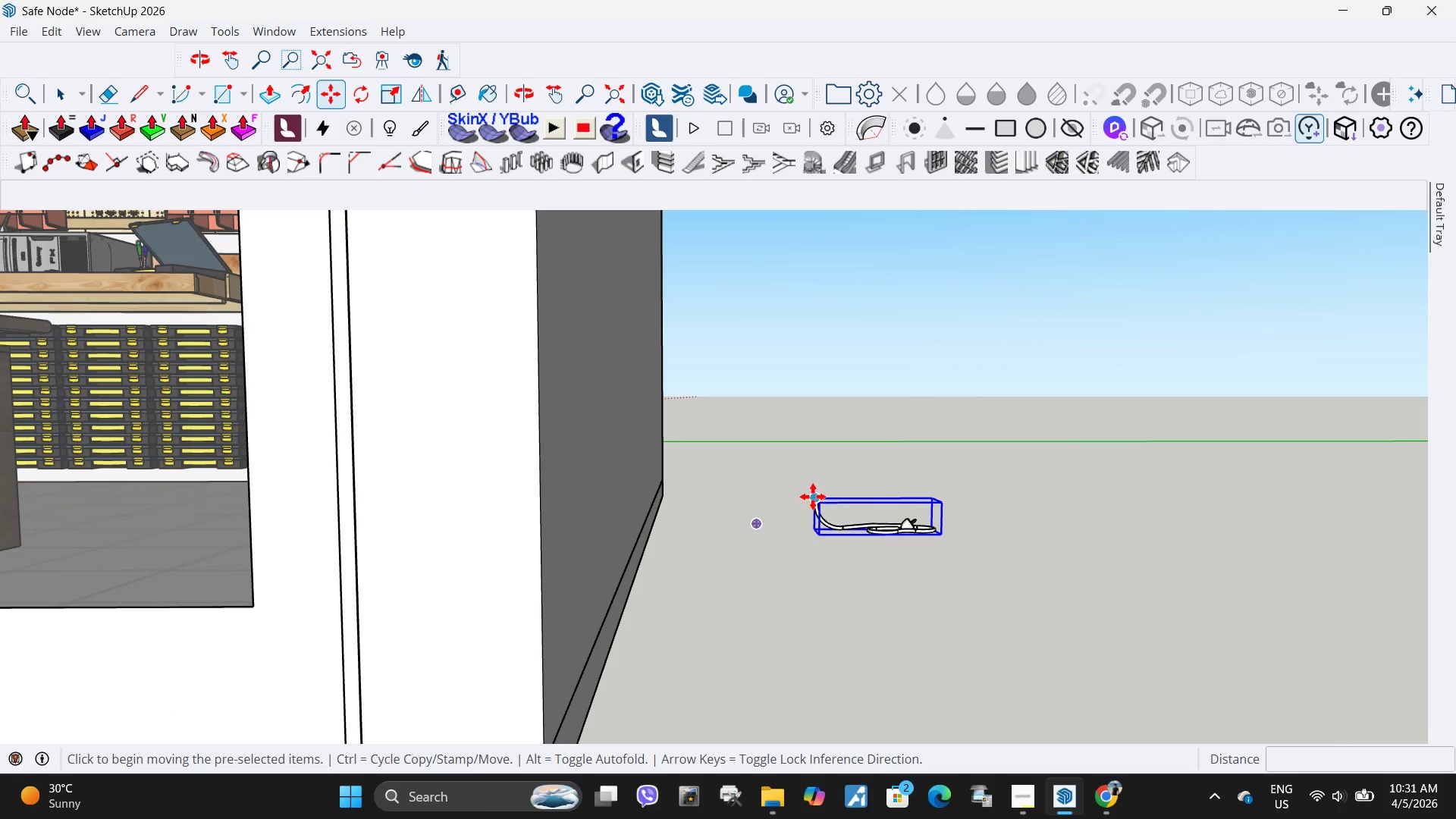 
scroll: coordinate [821, 540], scroll_direction: up, amount: 2.0
 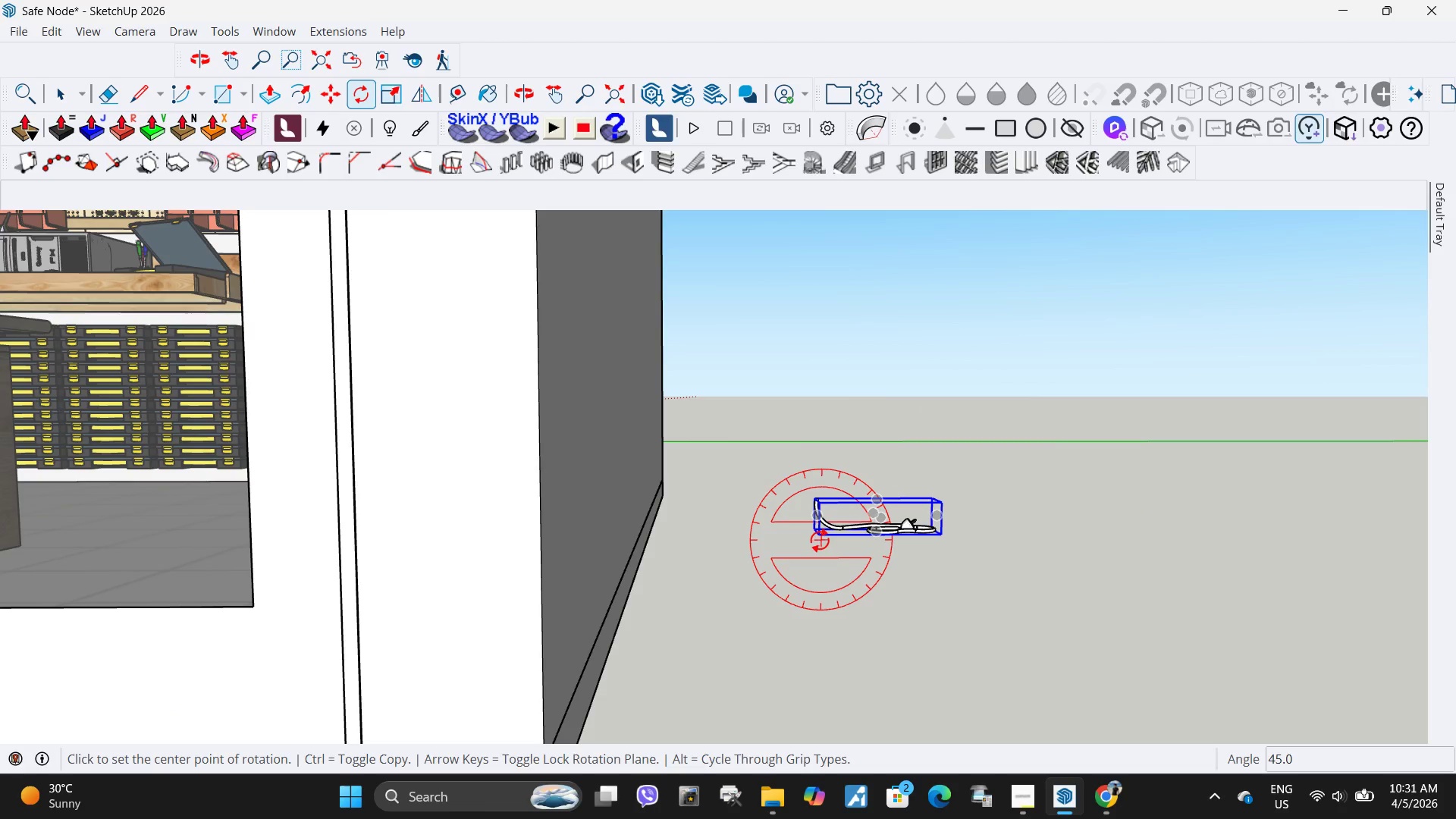 
left_click([813, 497])
 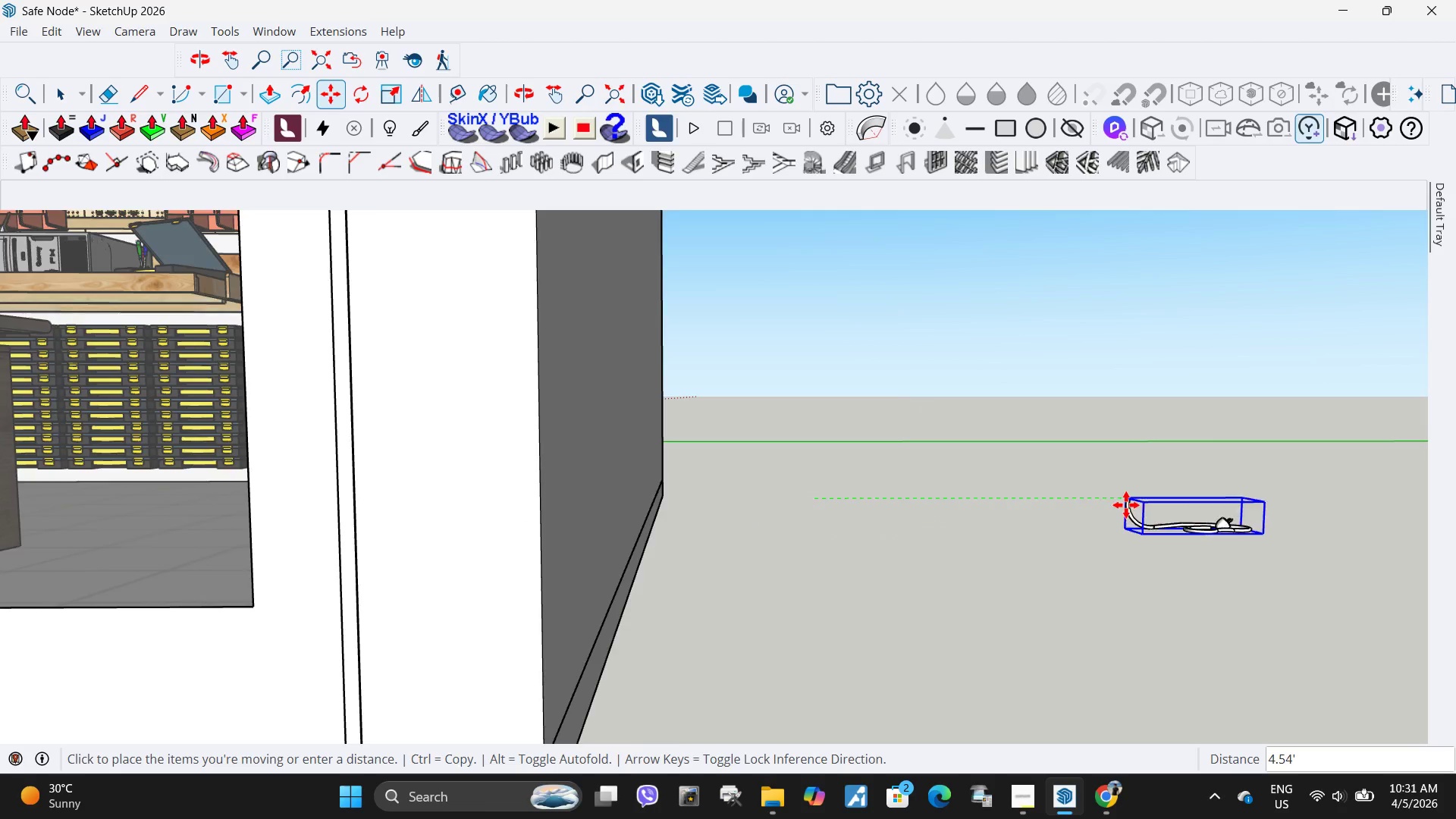 
scroll: coordinate [1126, 505], scroll_direction: down, amount: 7.0
 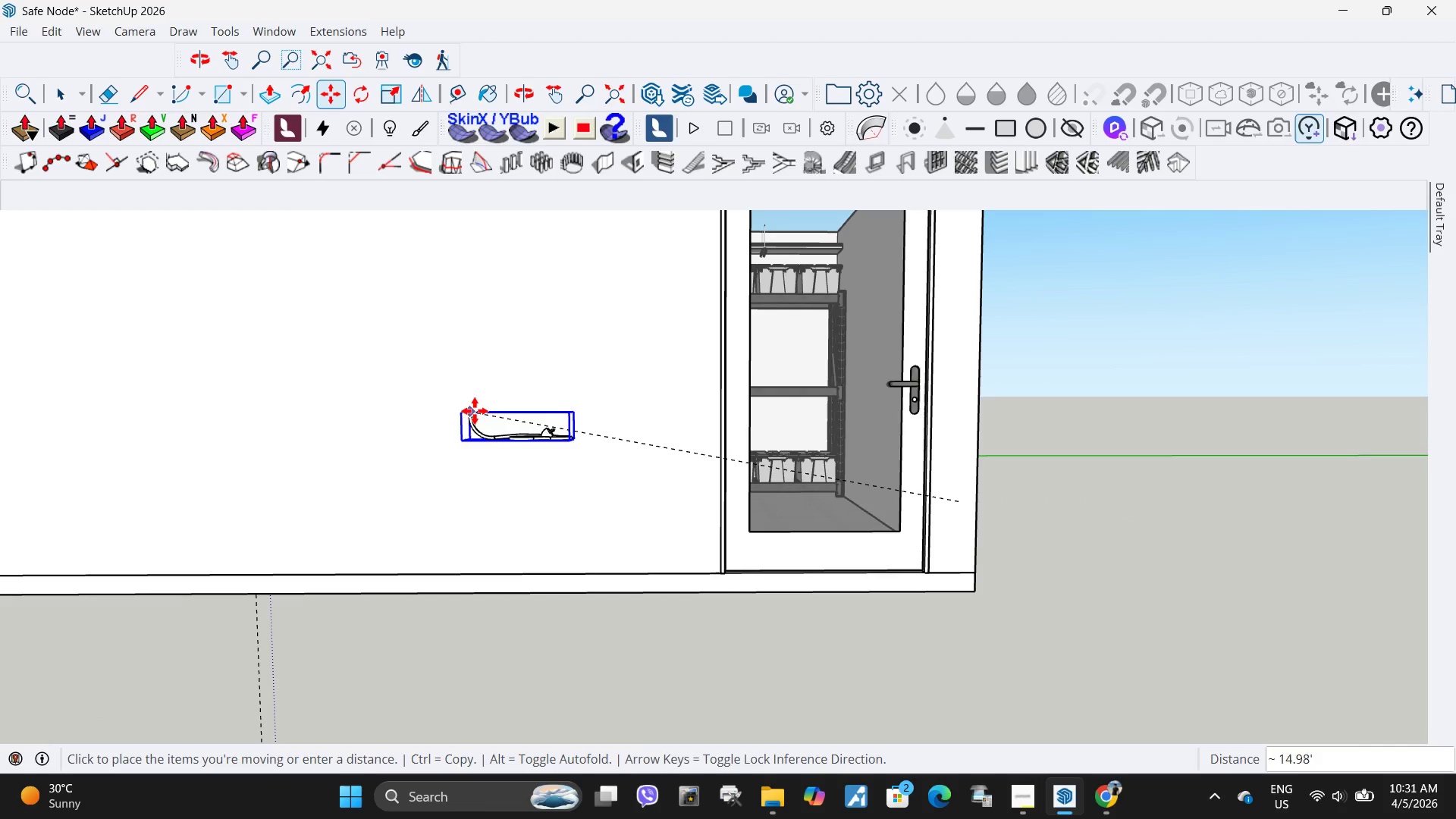 
left_click([475, 411])
 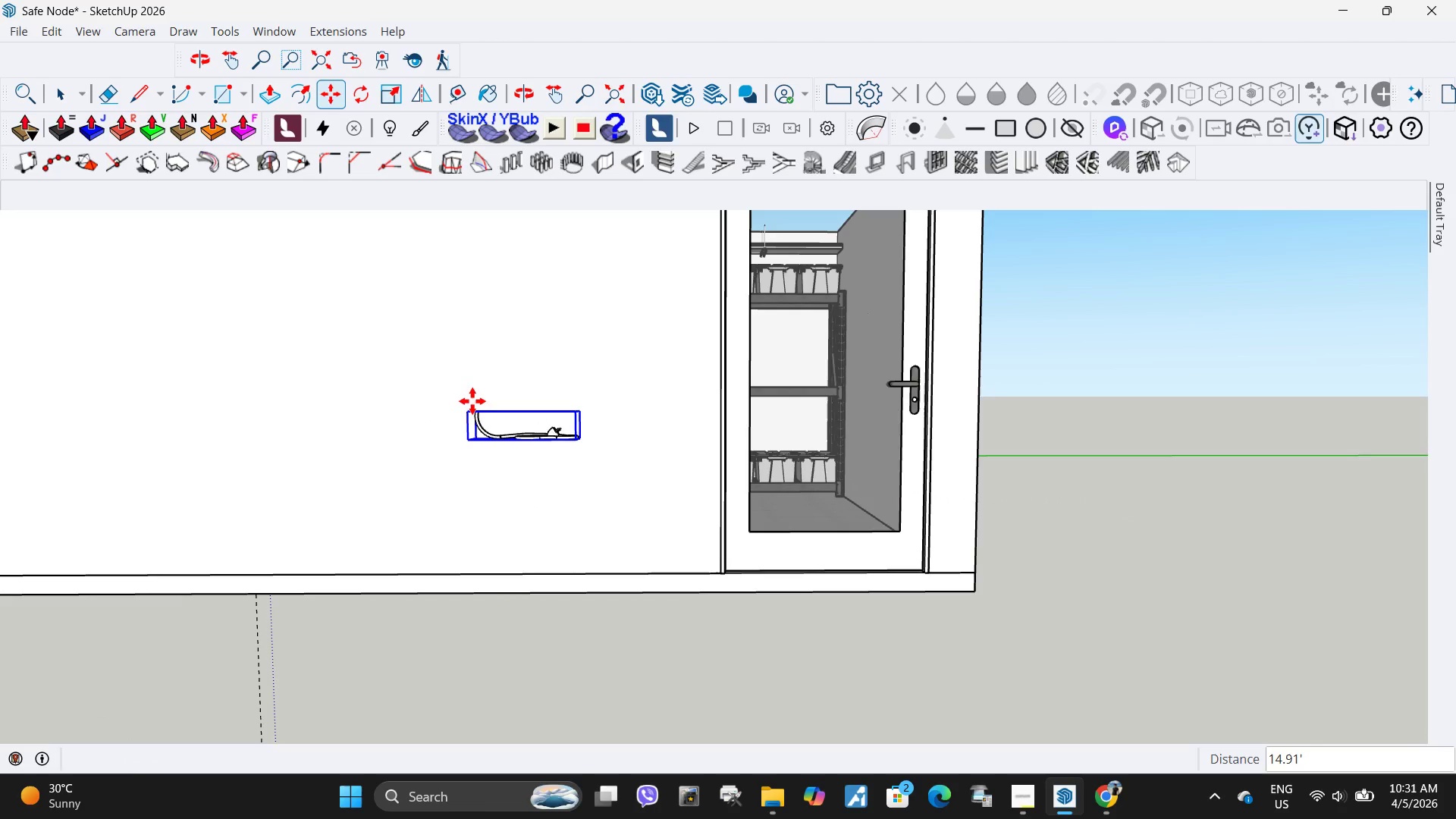 
key(Q)
 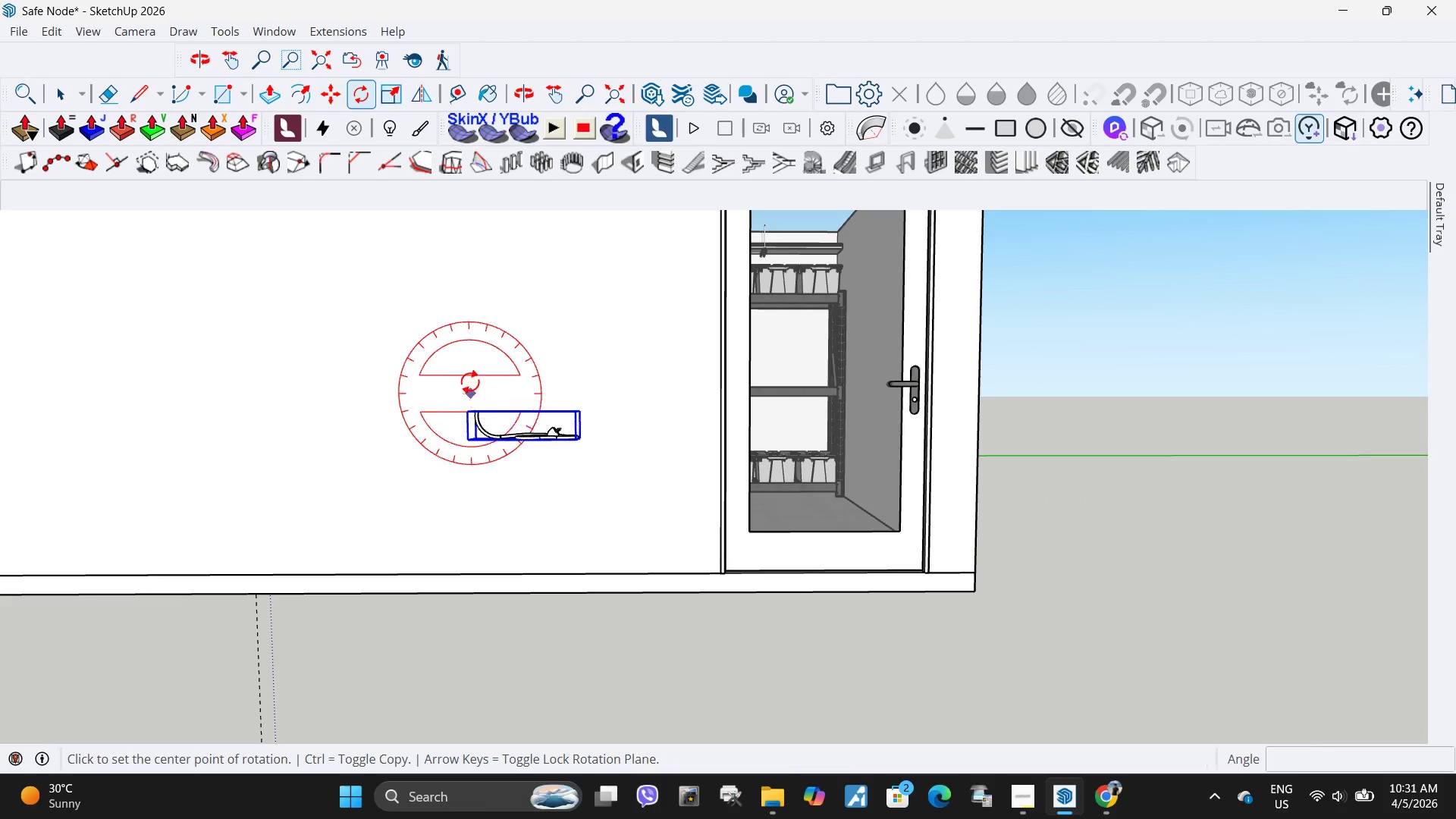 
left_click([470, 381])
 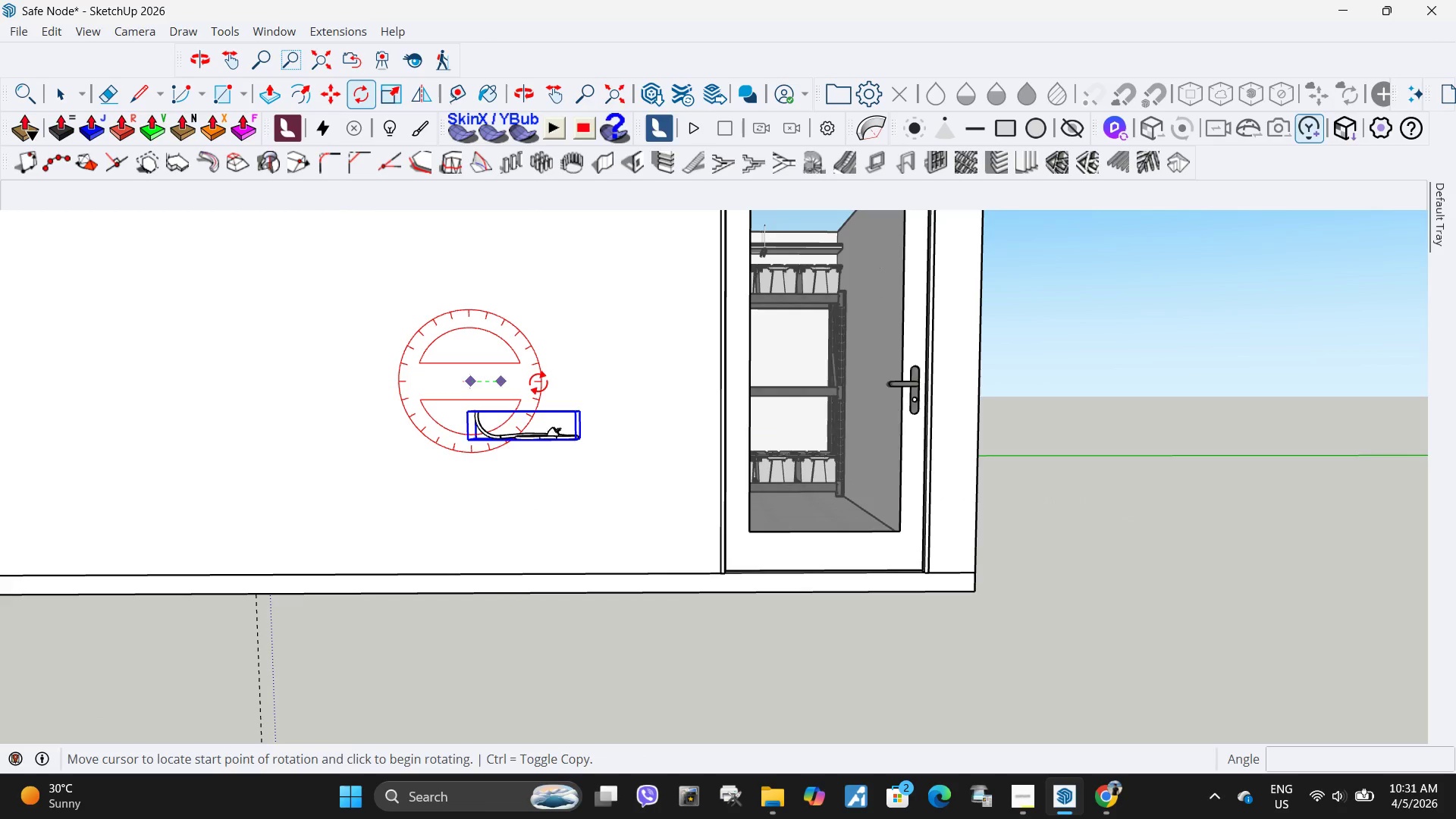 
left_click([538, 382])
 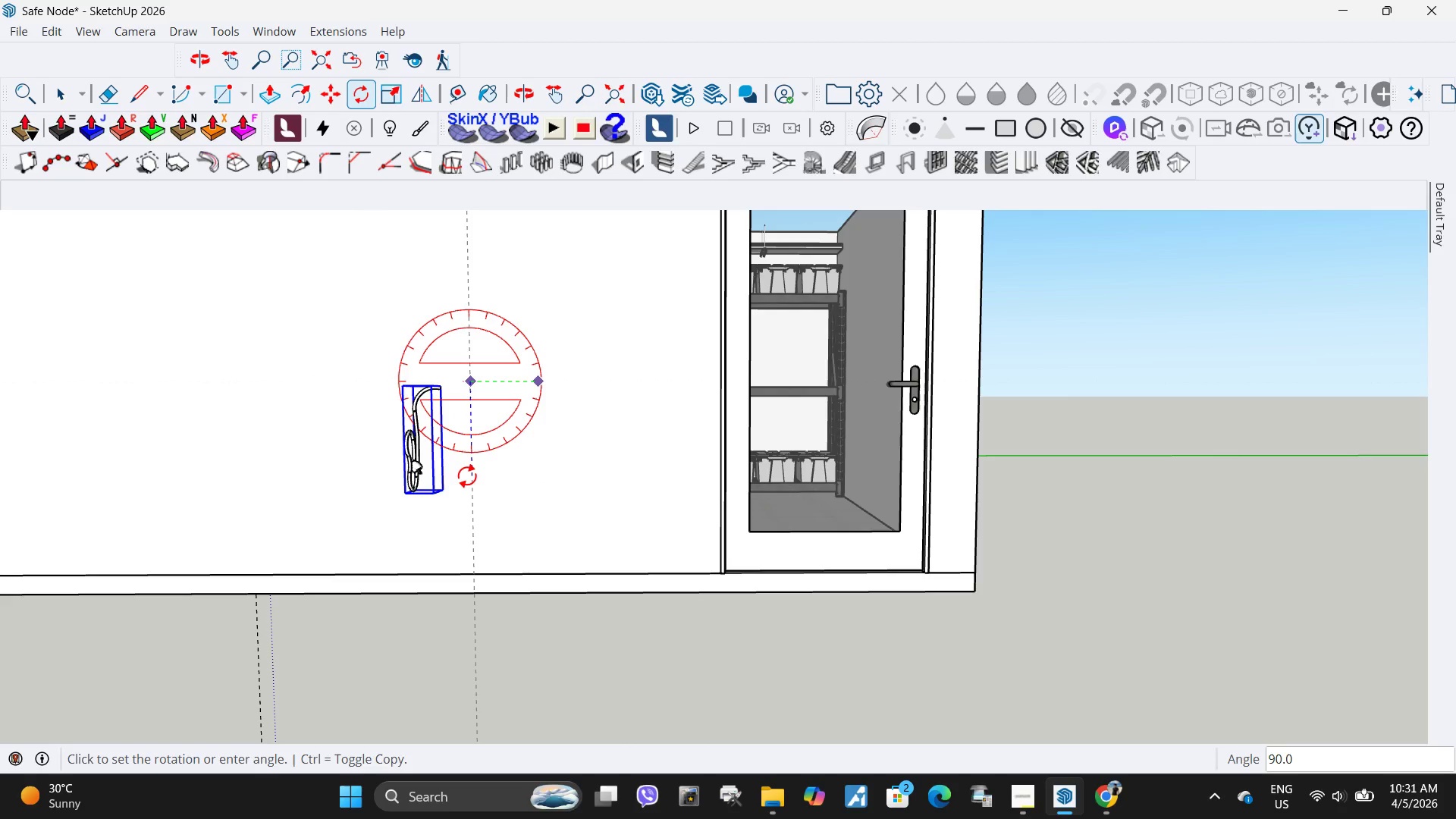 
left_click([466, 475])
 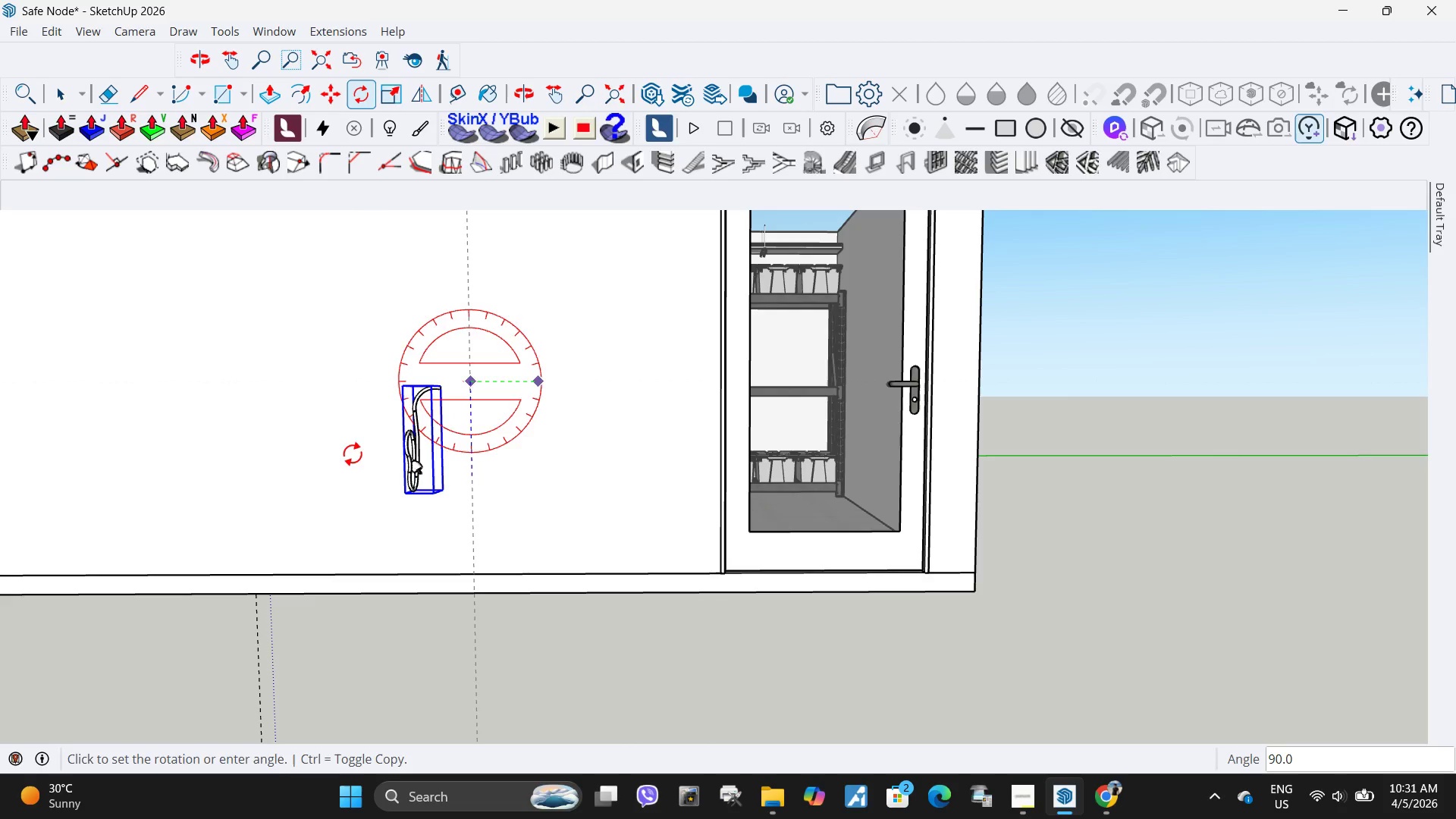 
scroll: coordinate [411, 452], scroll_direction: up, amount: 18.0
 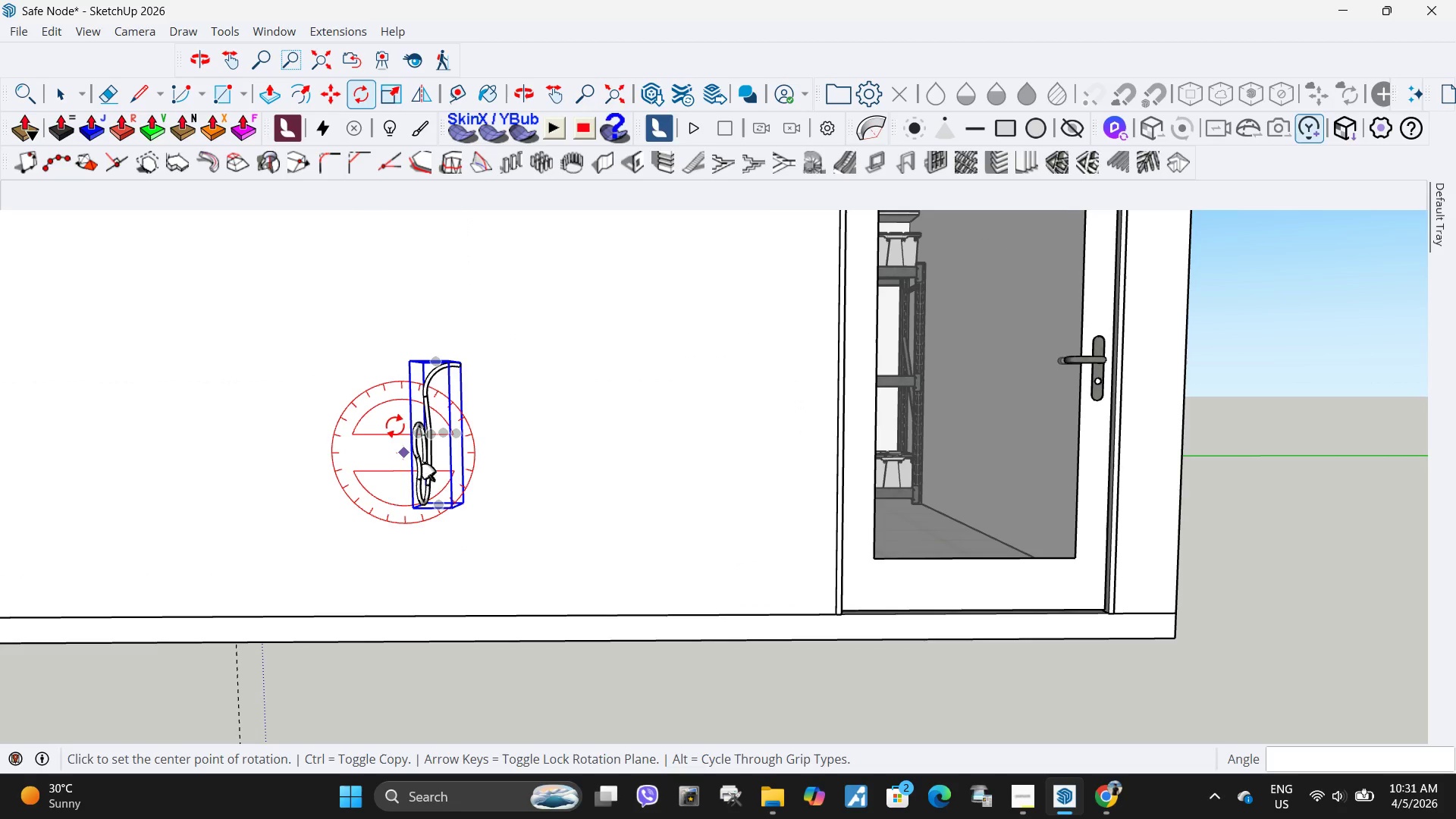 
key(Space)
 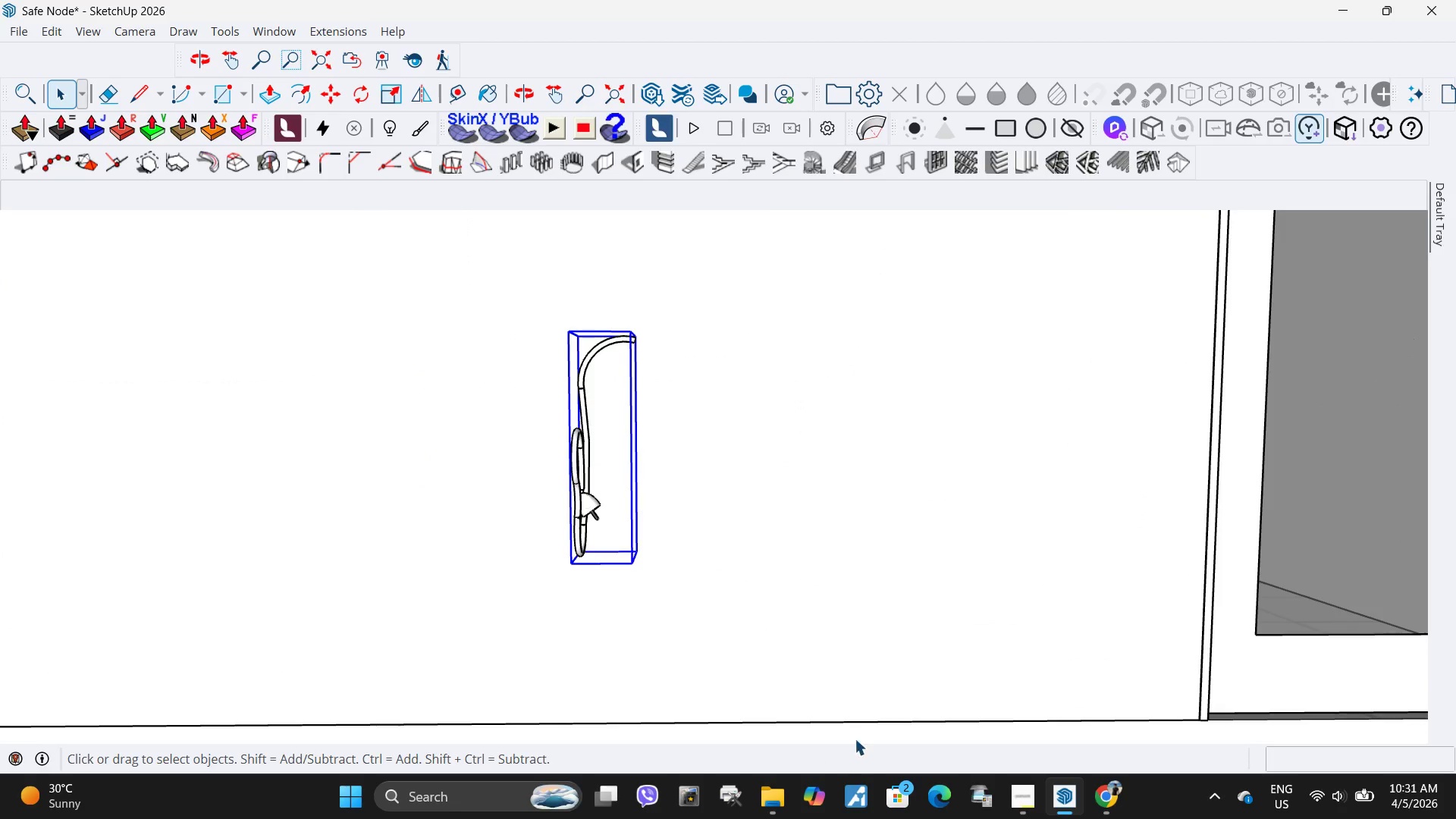 
scroll: coordinate [574, 477], scroll_direction: up, amount: 9.0
 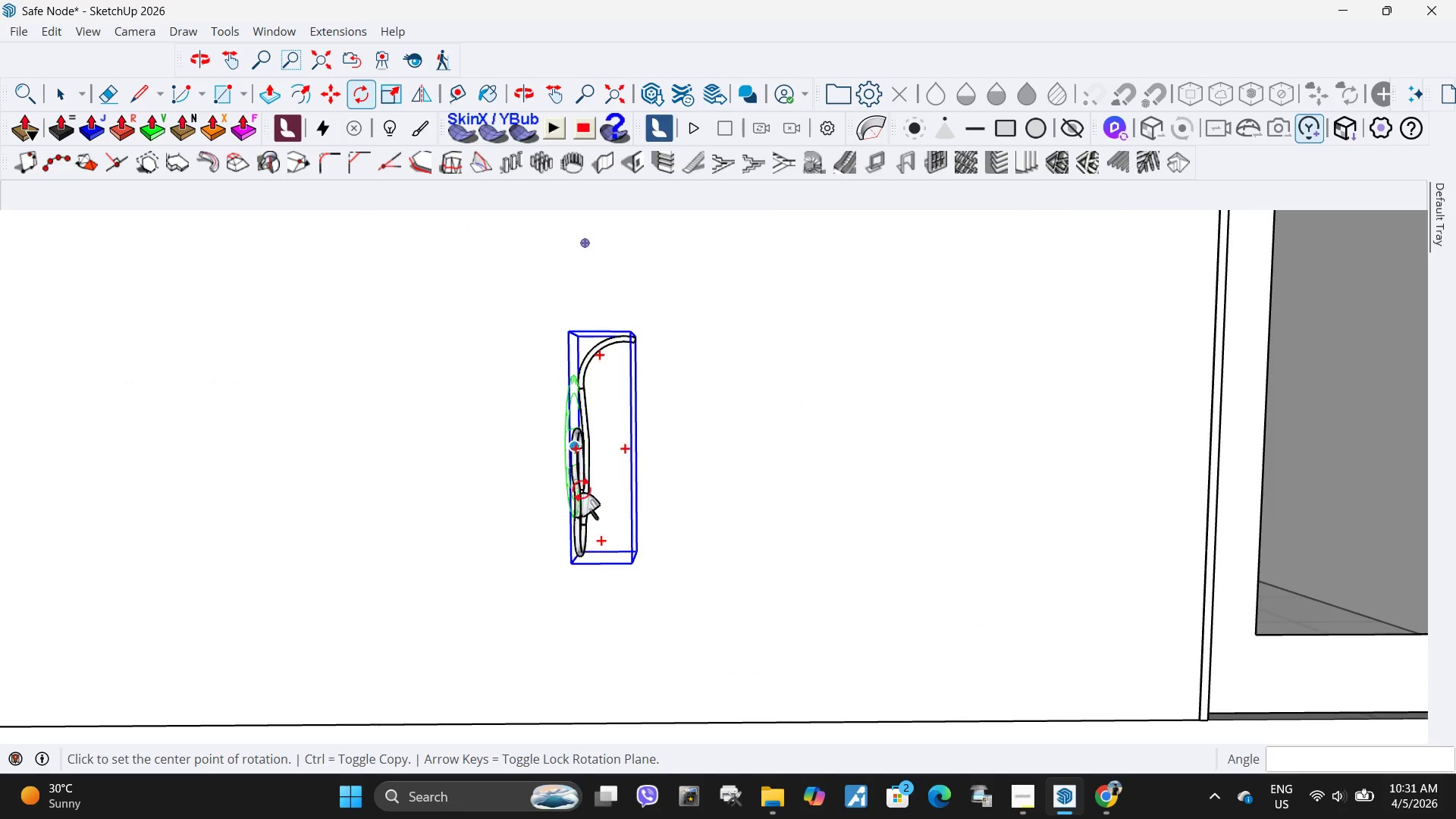 
scroll: coordinate [734, 507], scroll_direction: down, amount: 10.0
 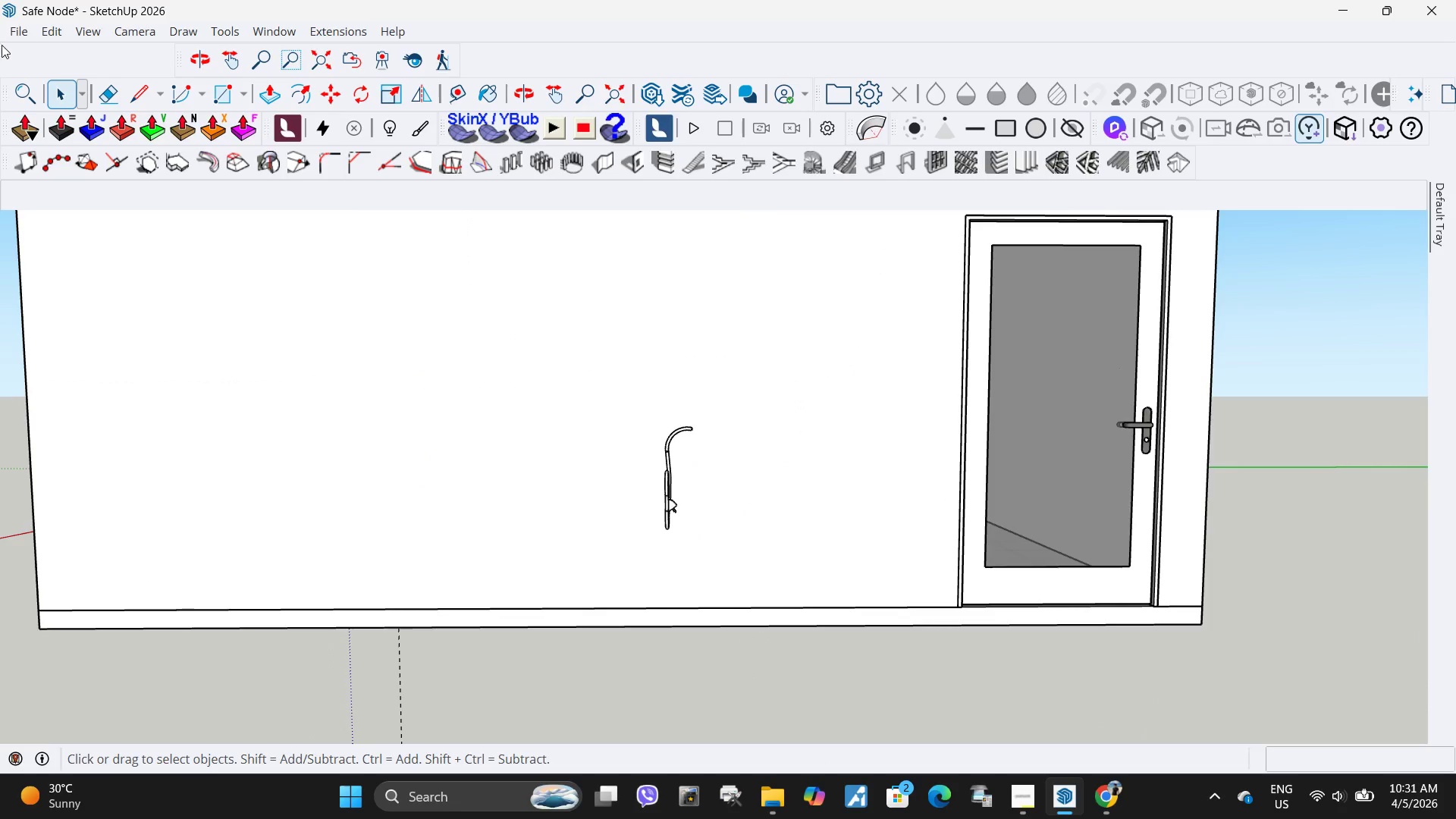 
left_click([14, 38])
 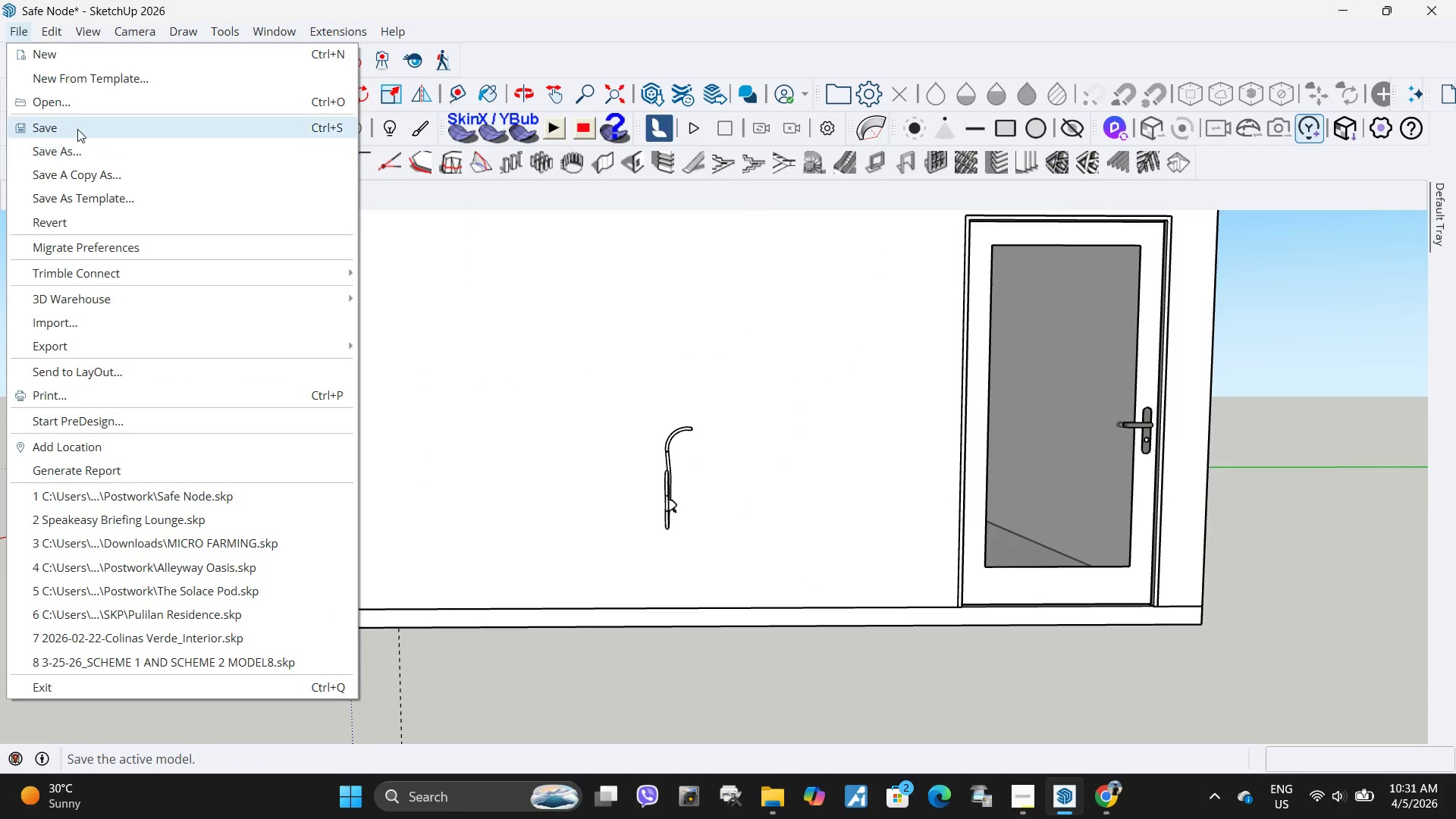 
left_click([77, 129])
 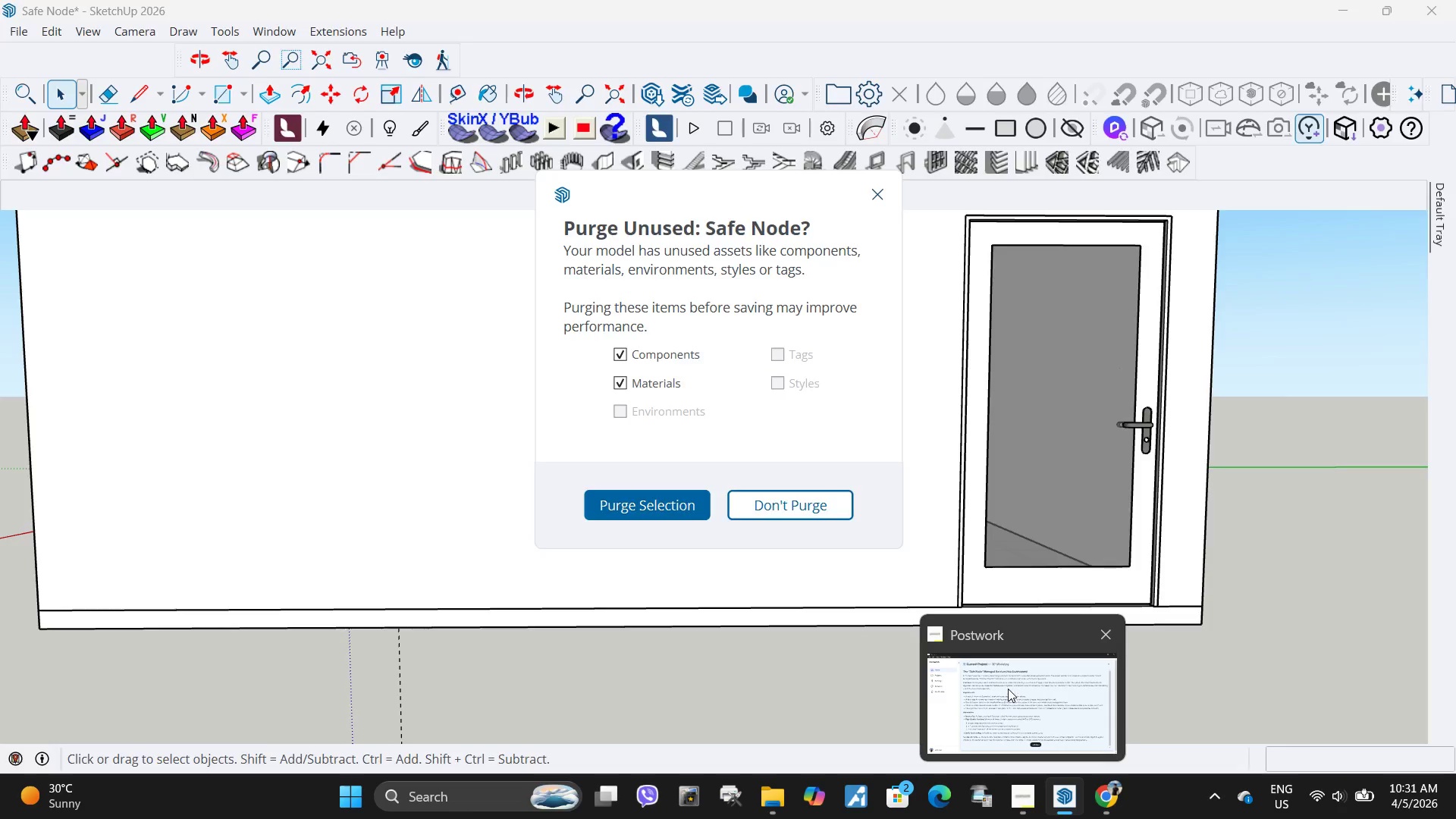 
left_click([1008, 688])